 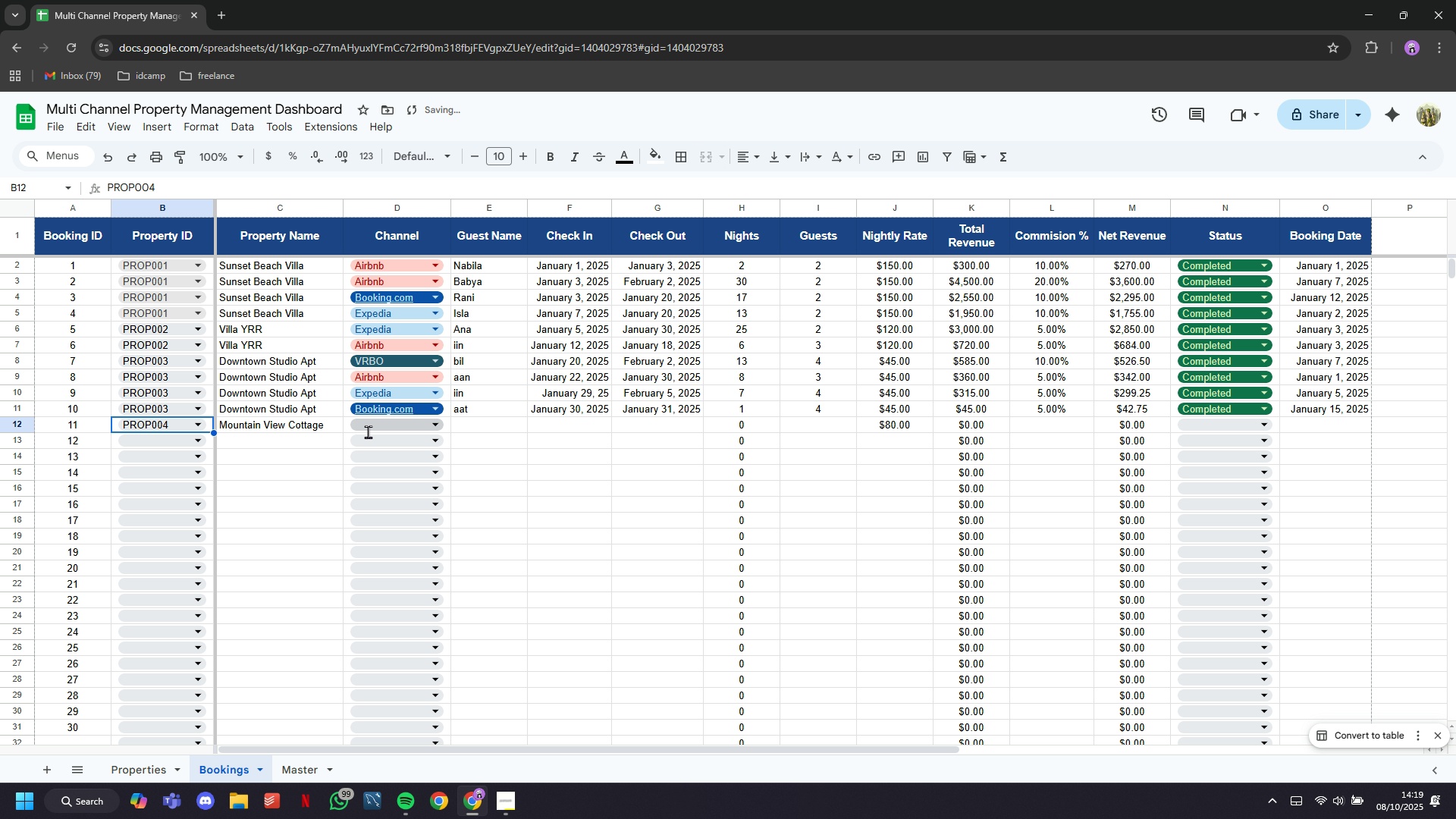 
left_click([375, 447])
 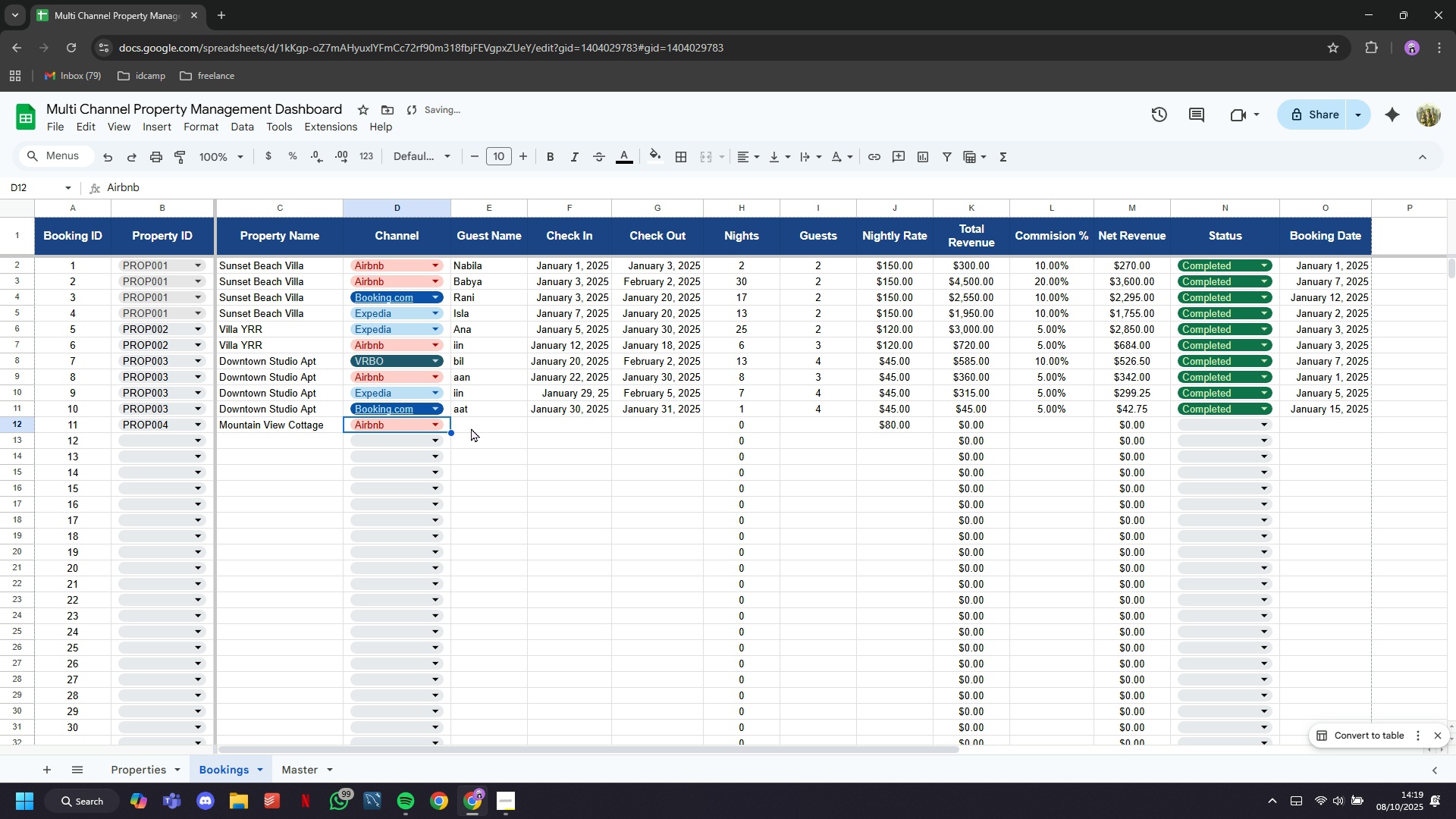 
left_click([473, 426])
 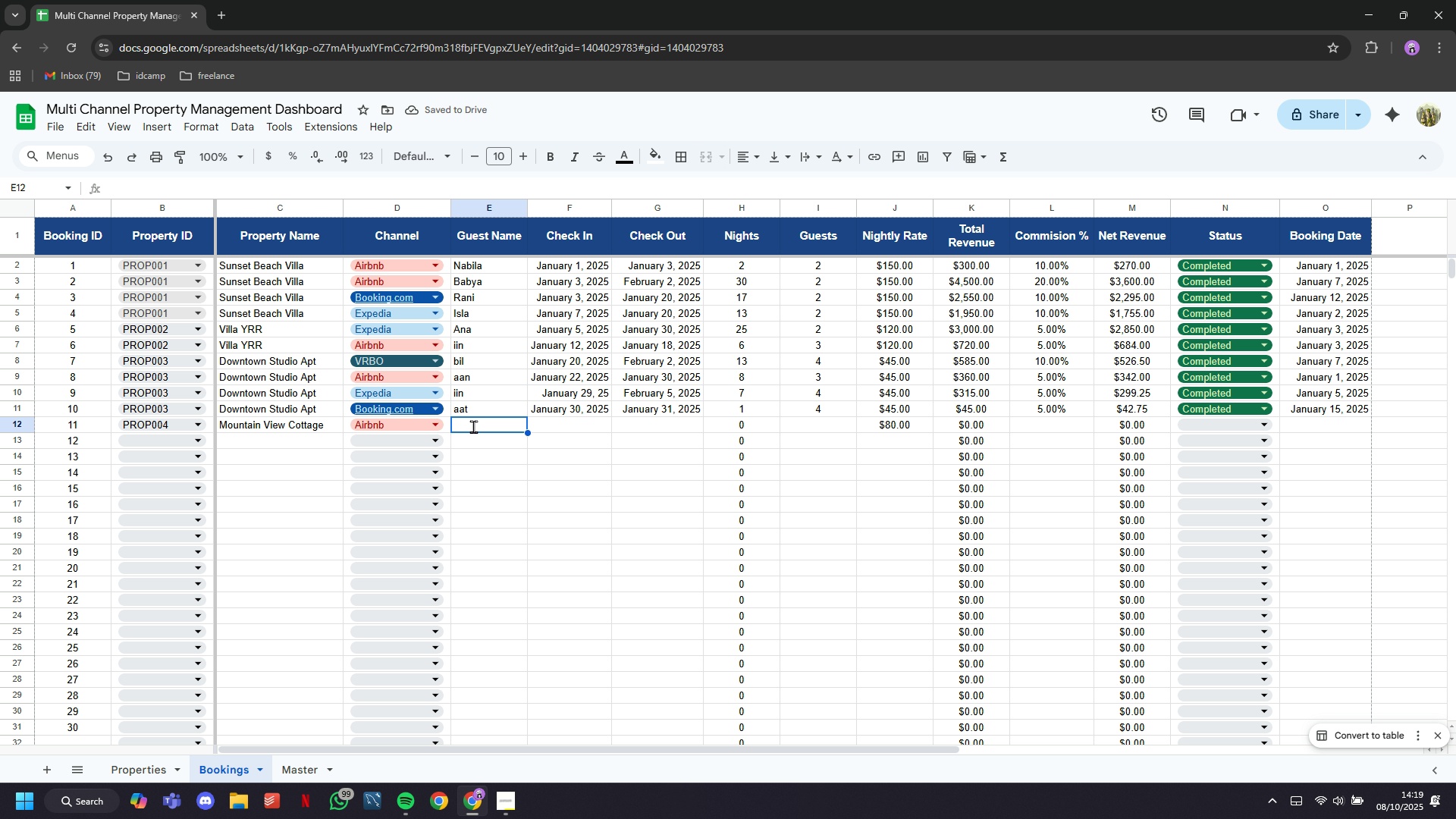 
type(babi)
key(Backspace)
type(l)
 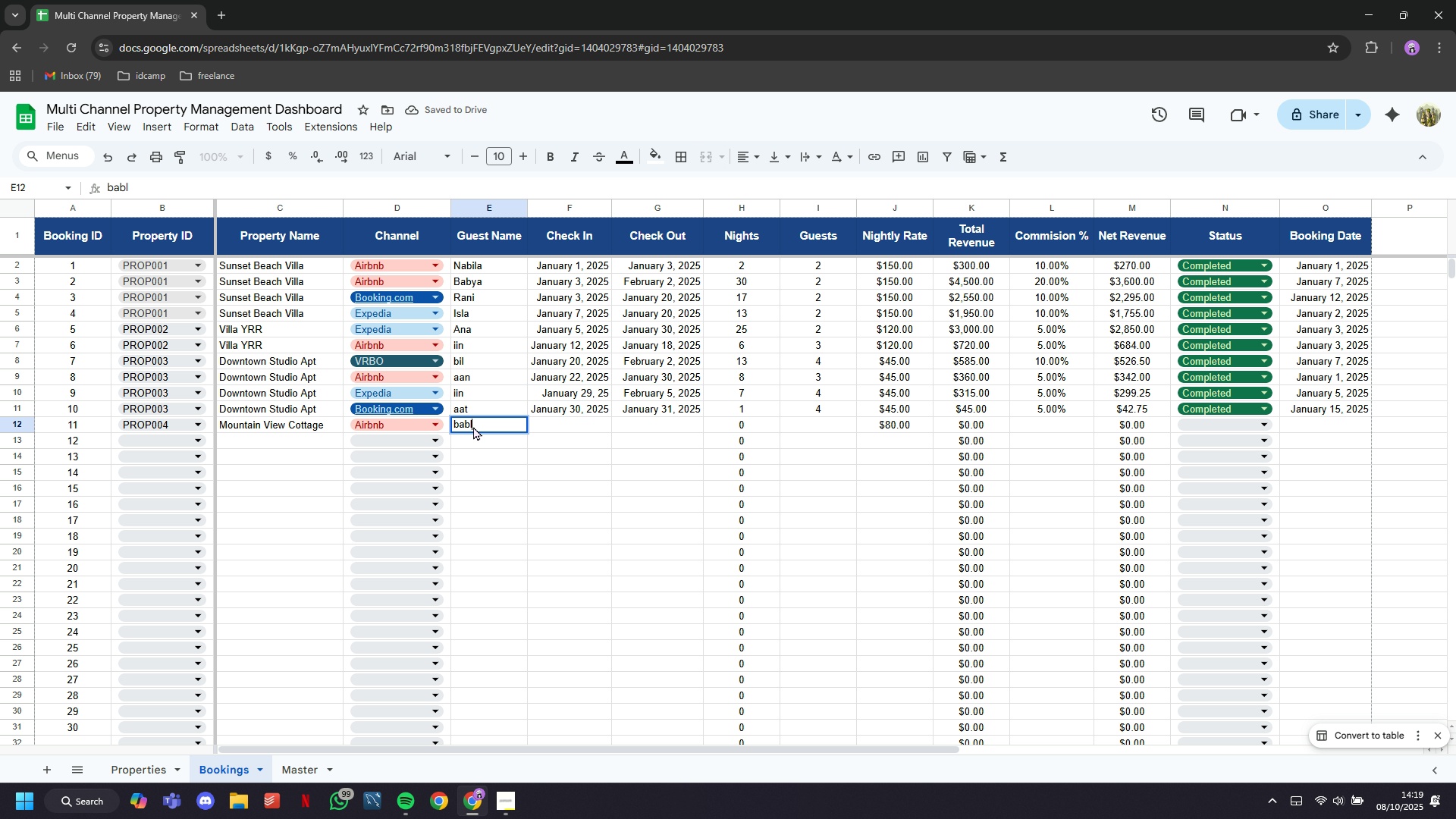 
key(ArrowRight)
 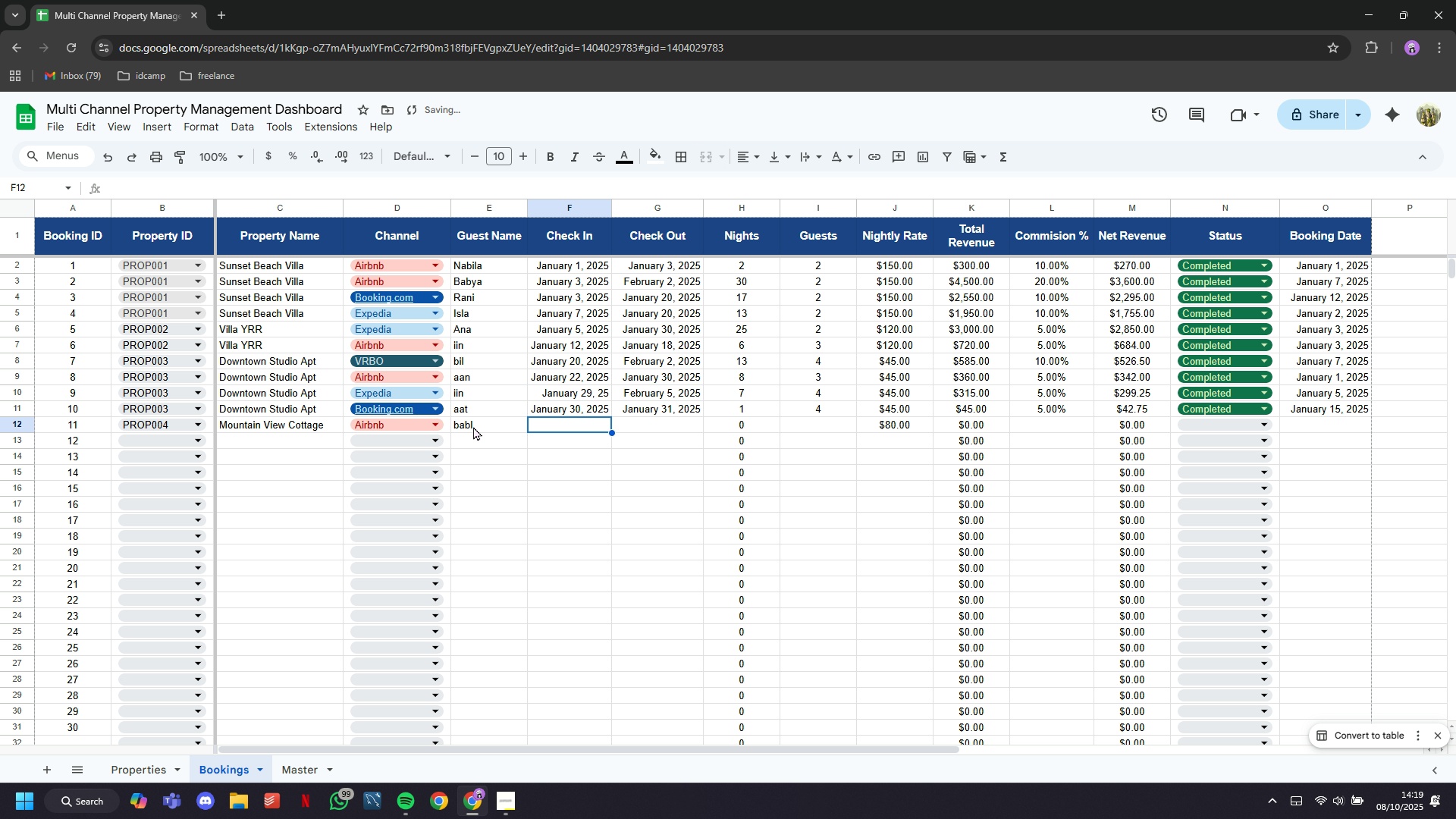 
type(January 3, 2205)
 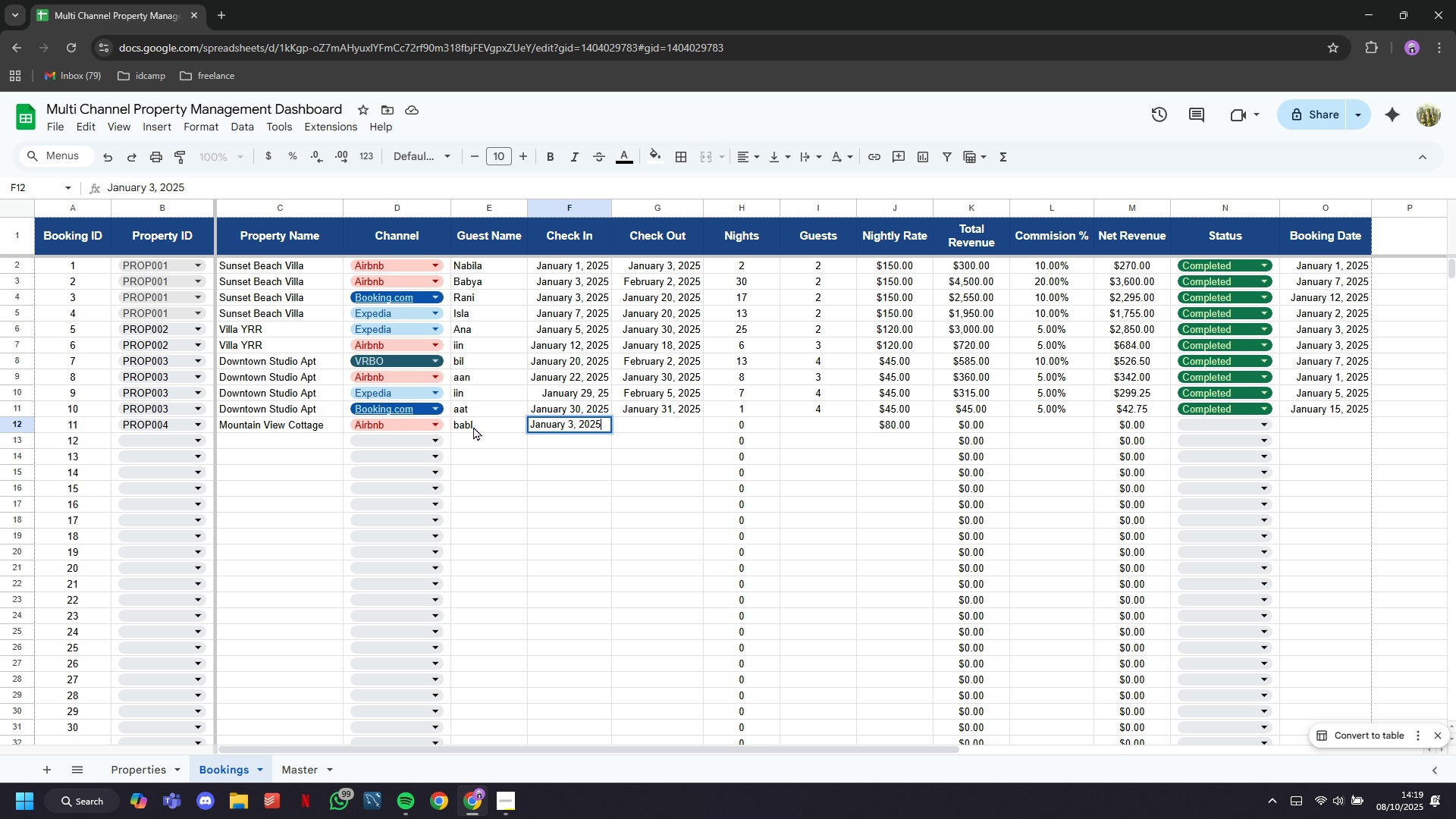 
key(ArrowRight)
 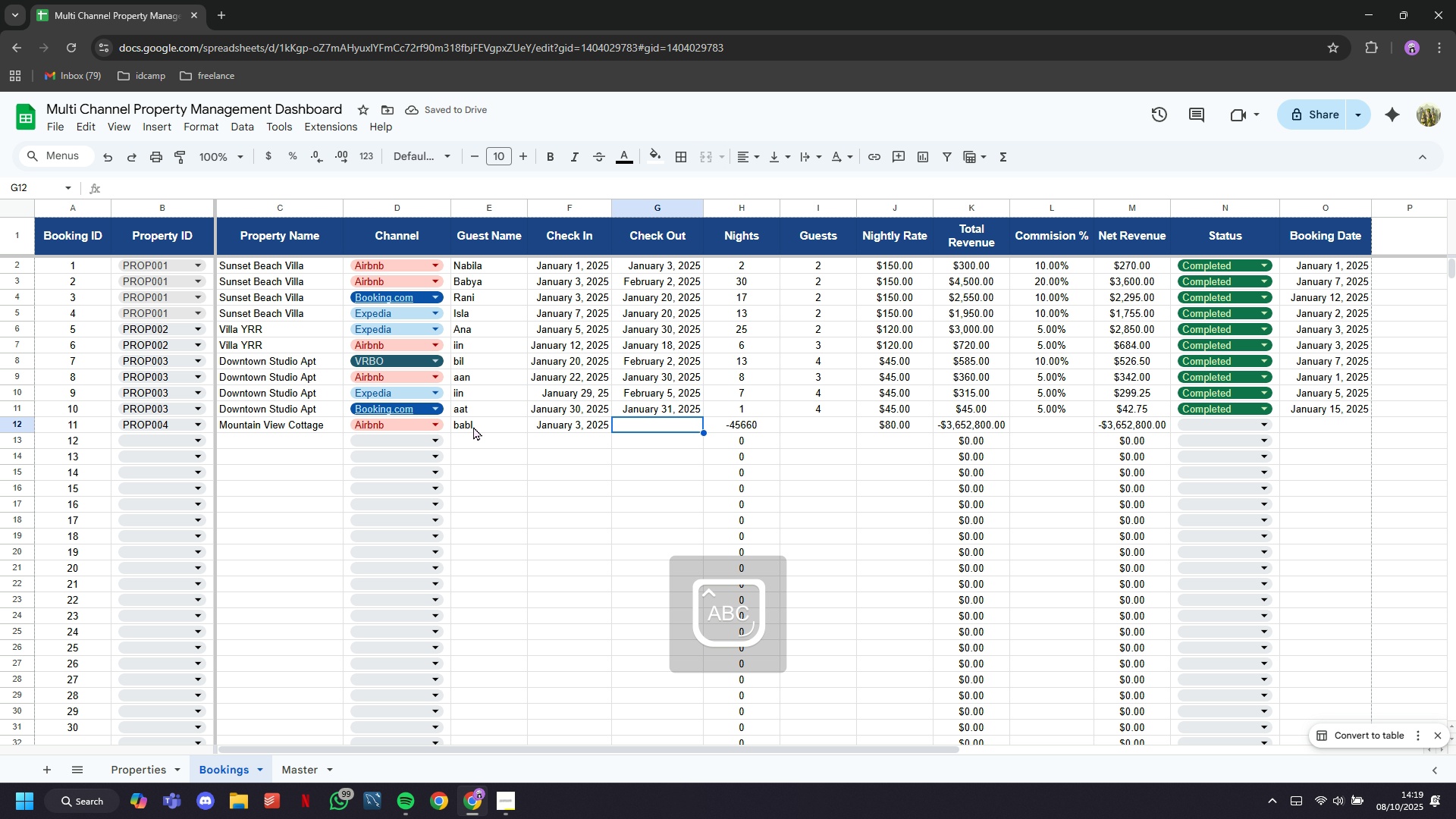 
type(January 9)
 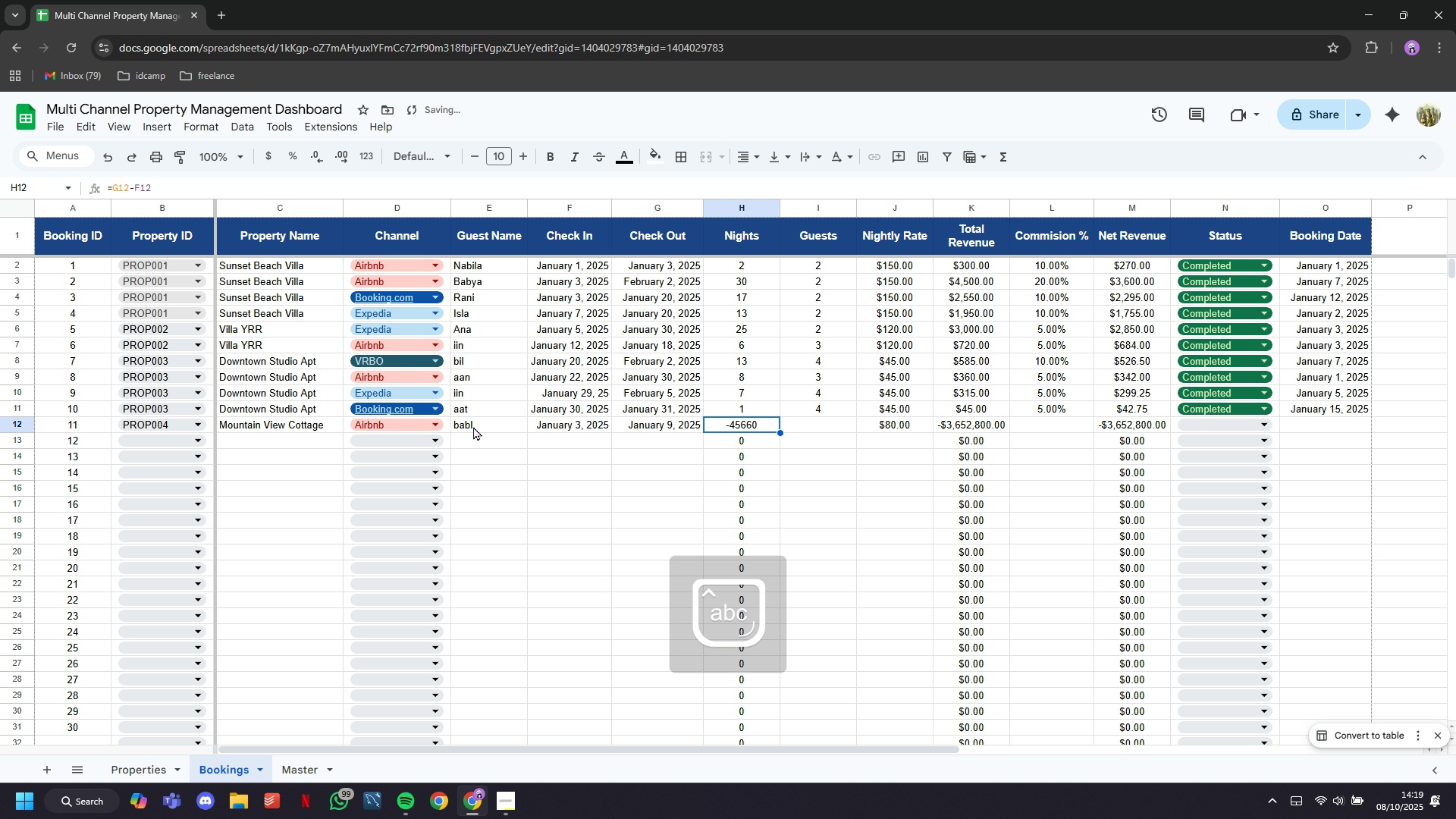 
key(ArrowRight)
 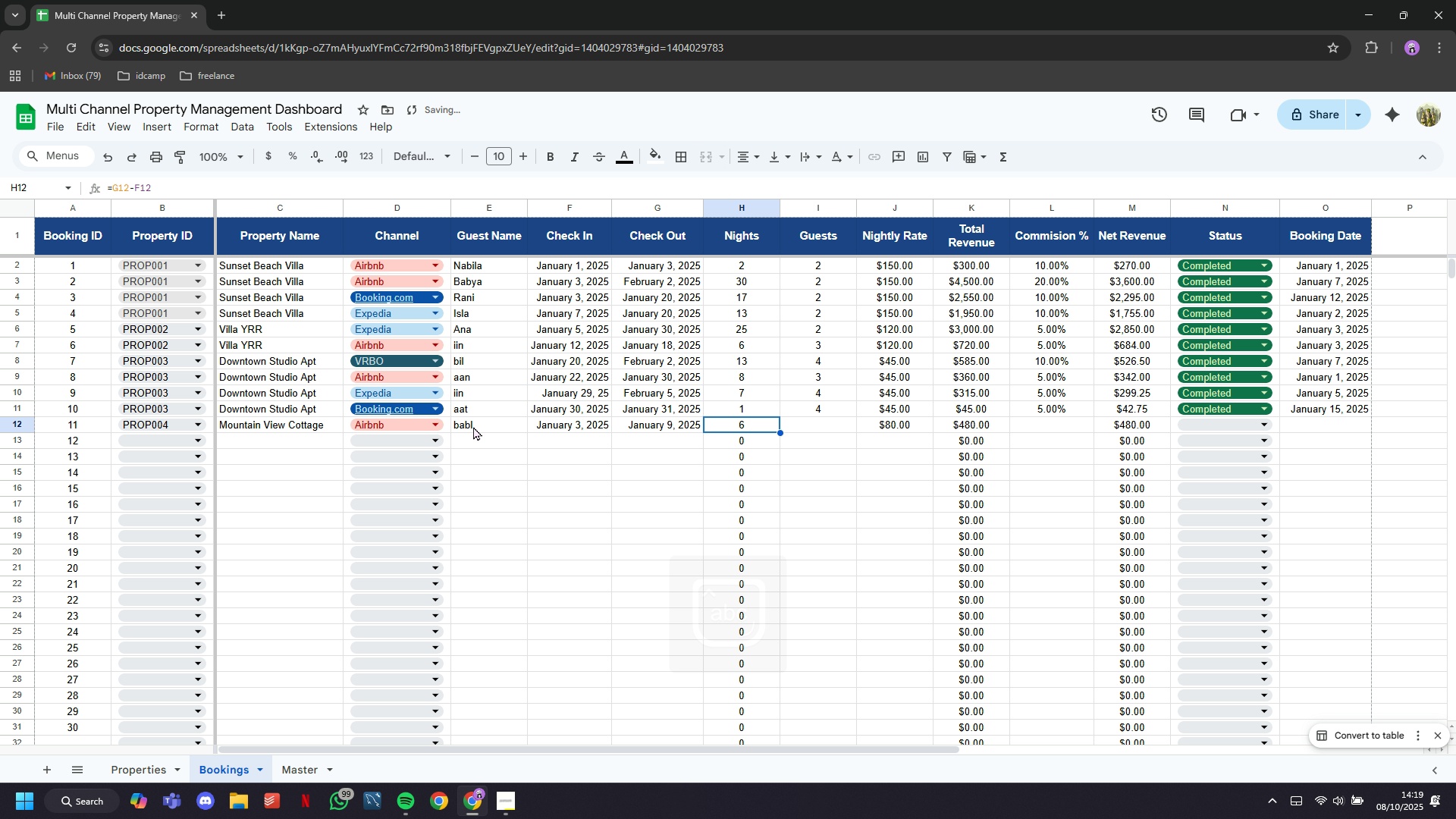 
key(ArrowRight)
 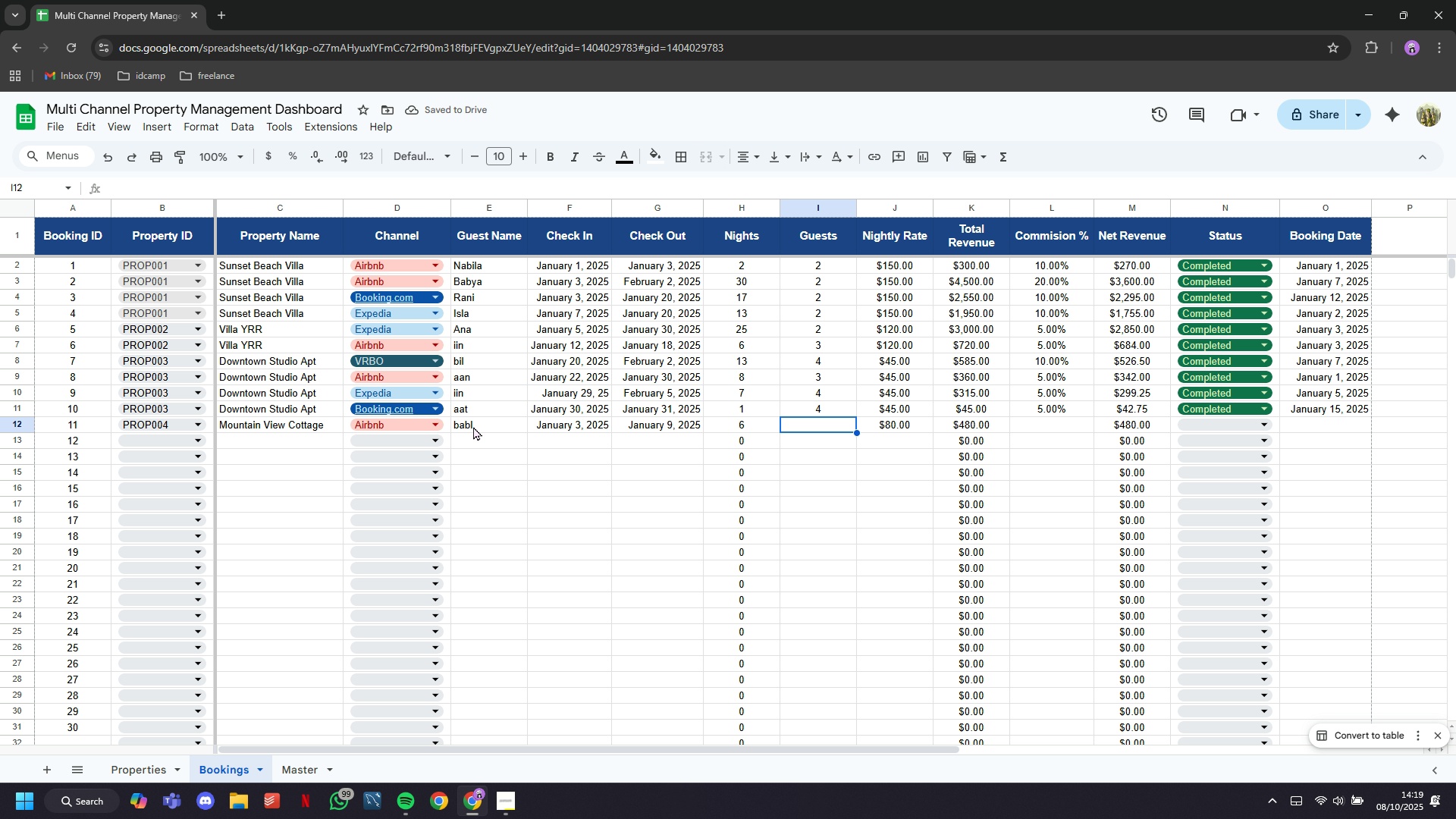 
key(4)
 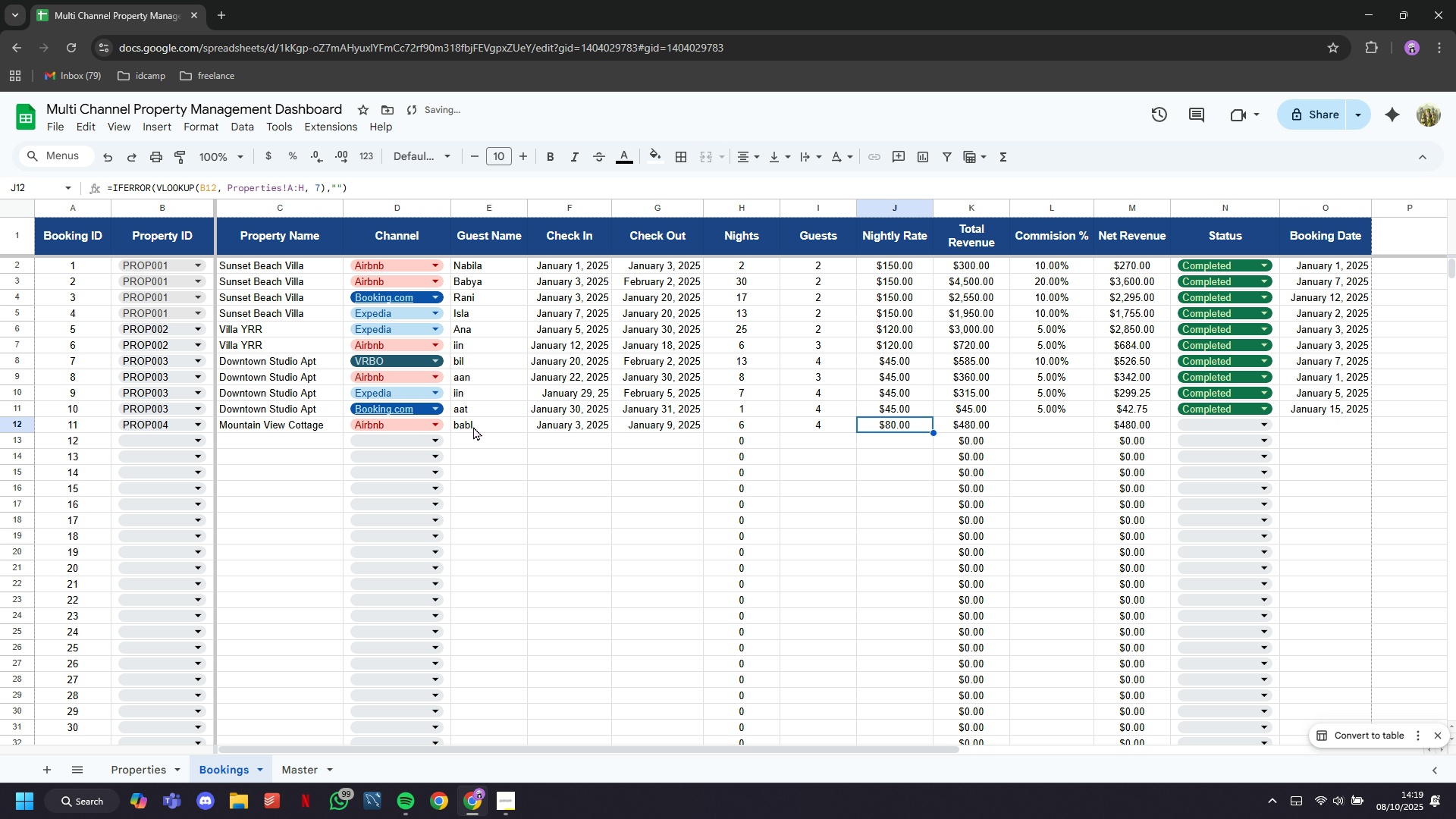 
key(ArrowRight)
 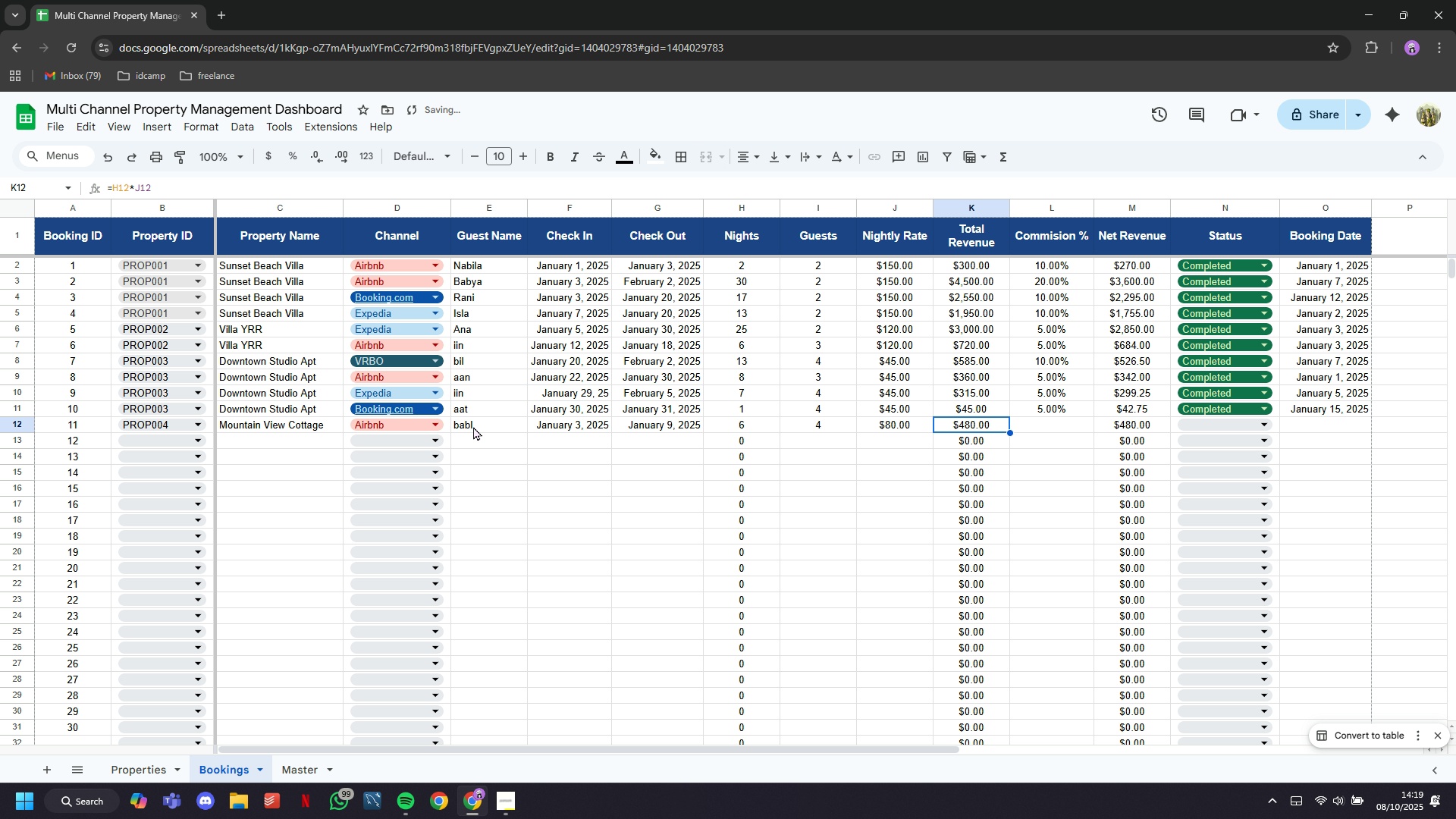 
key(ArrowRight)
 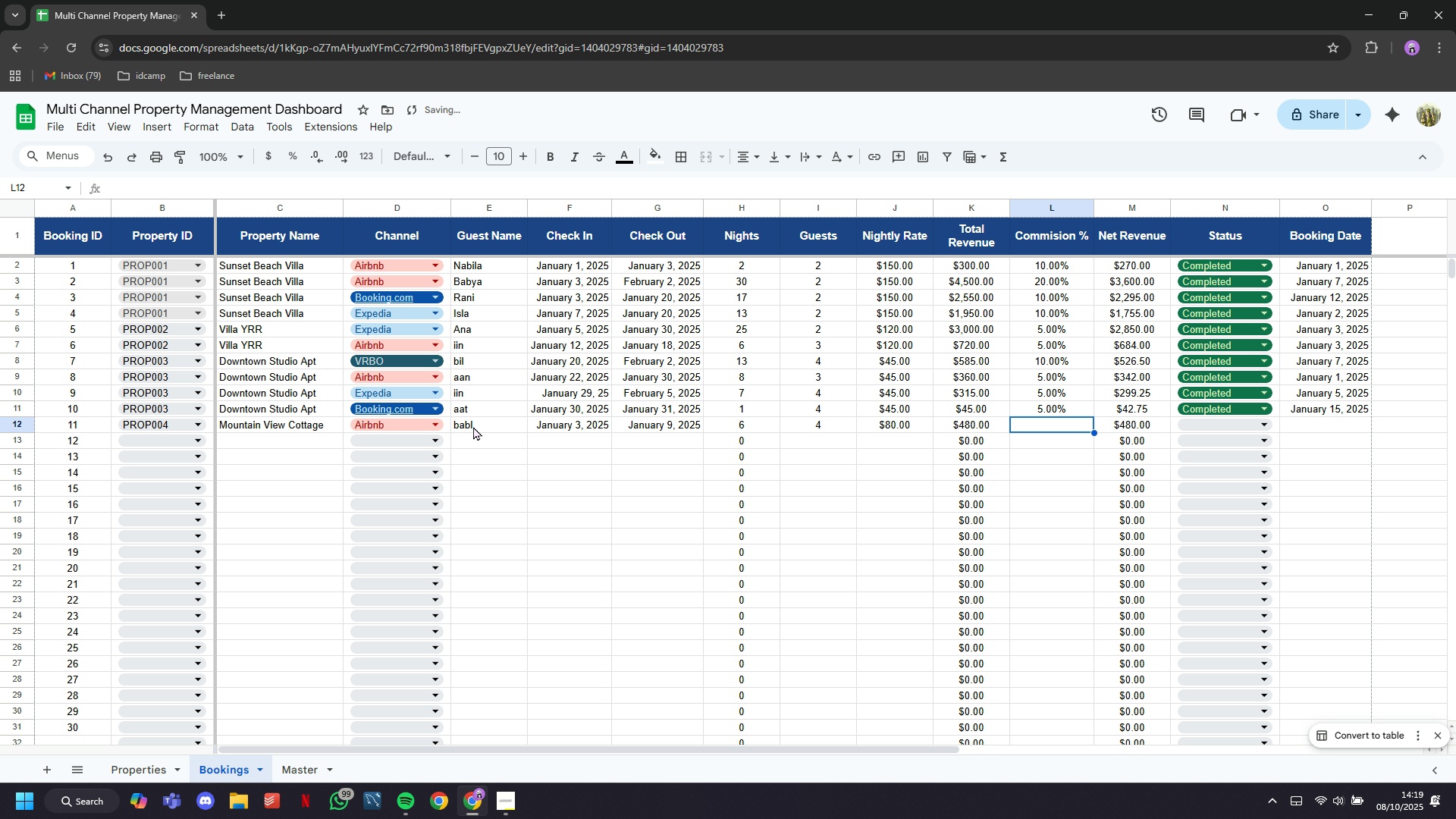 
key(ArrowRight)
 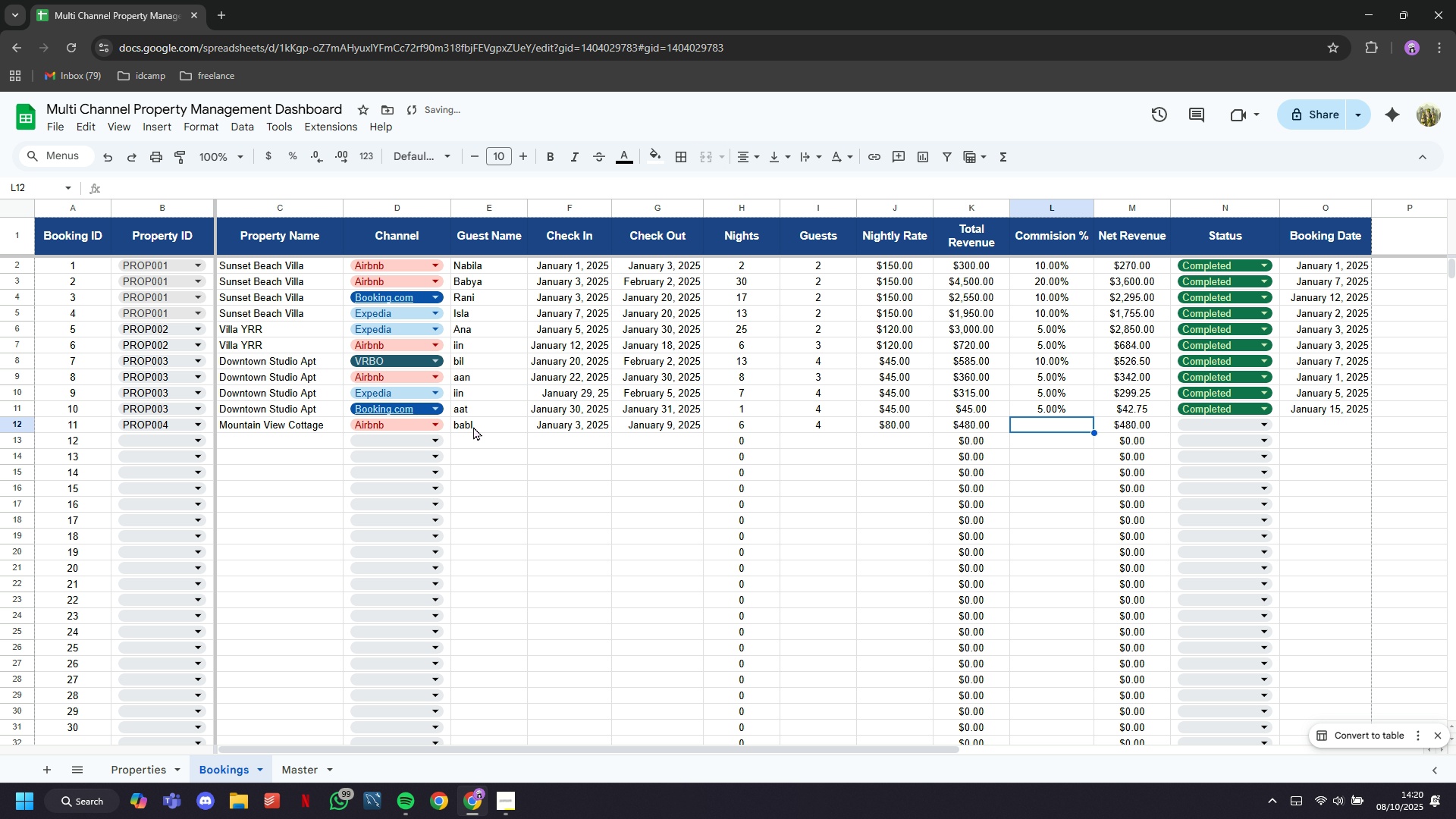 
type(10)
 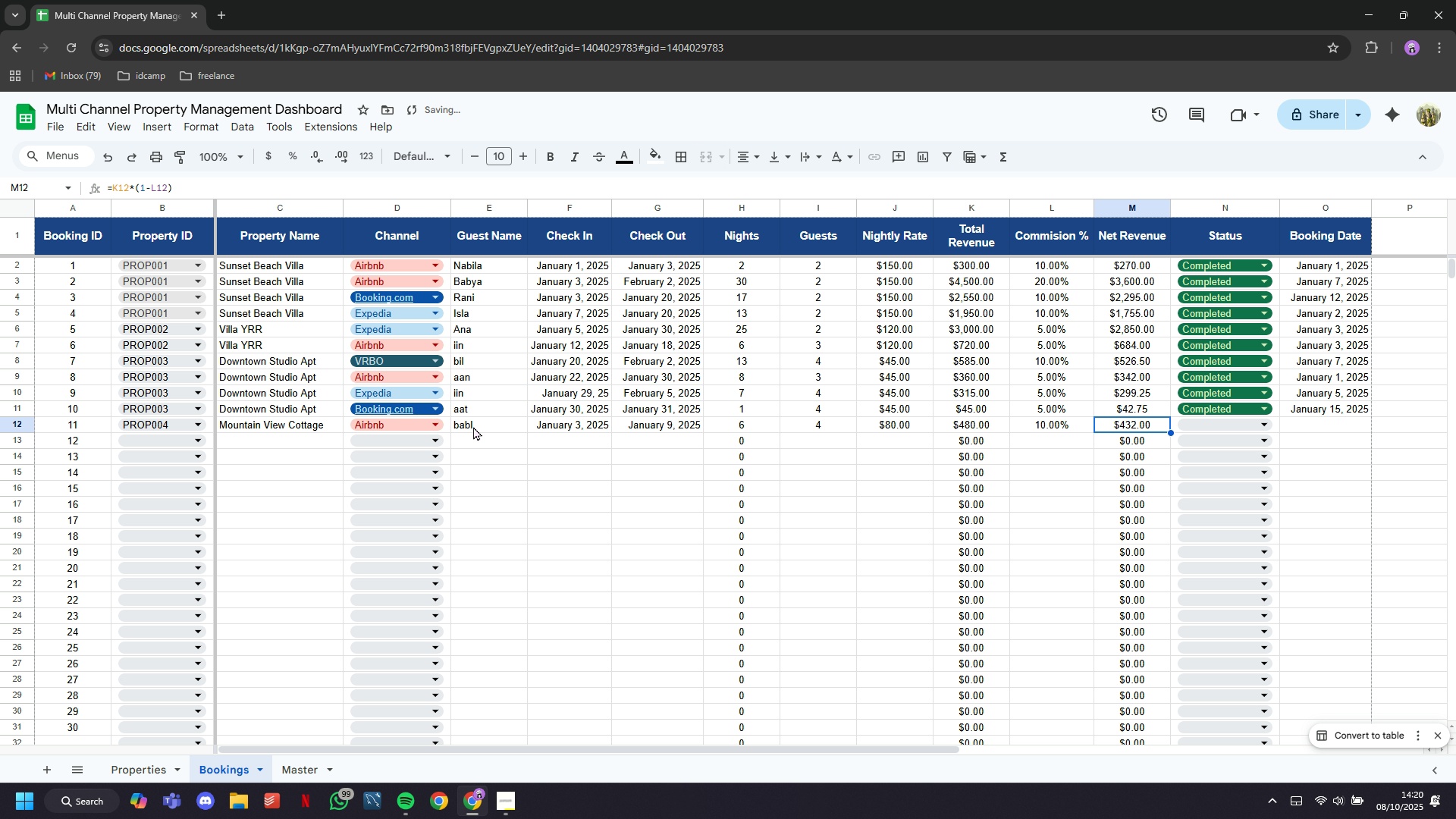 
key(ArrowRight)
 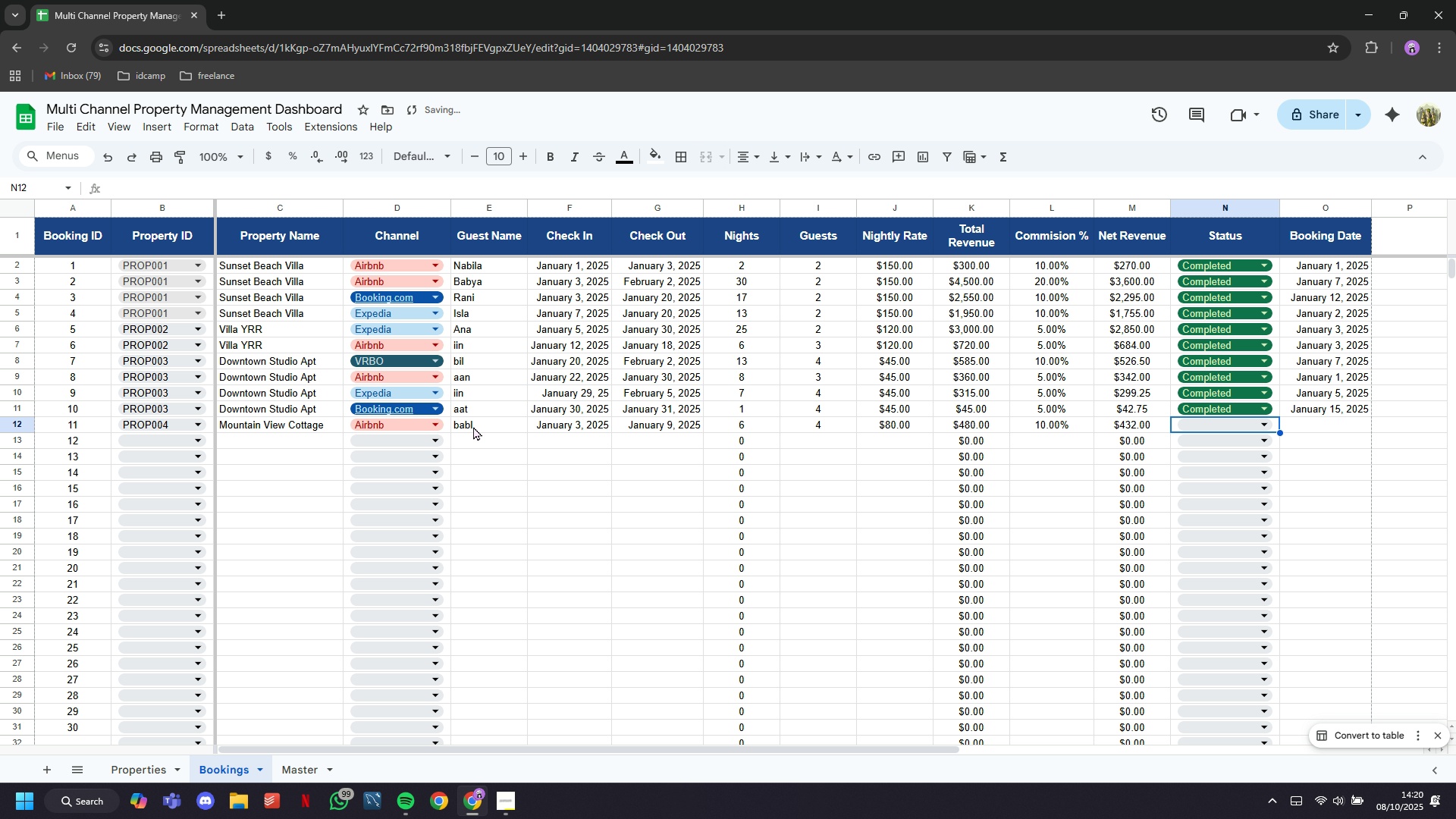 
key(ArrowRight)
 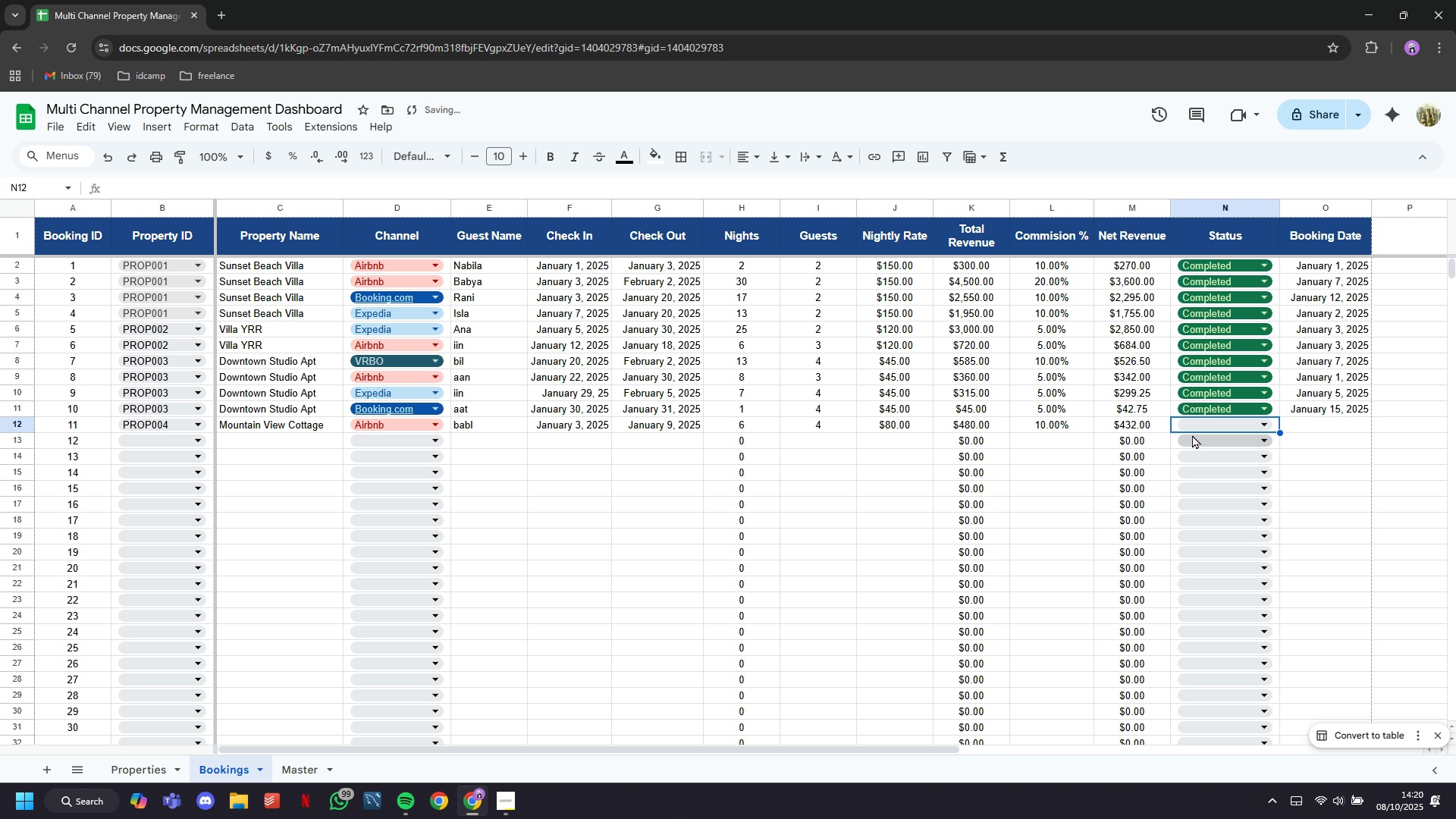 
left_click([1197, 428])
 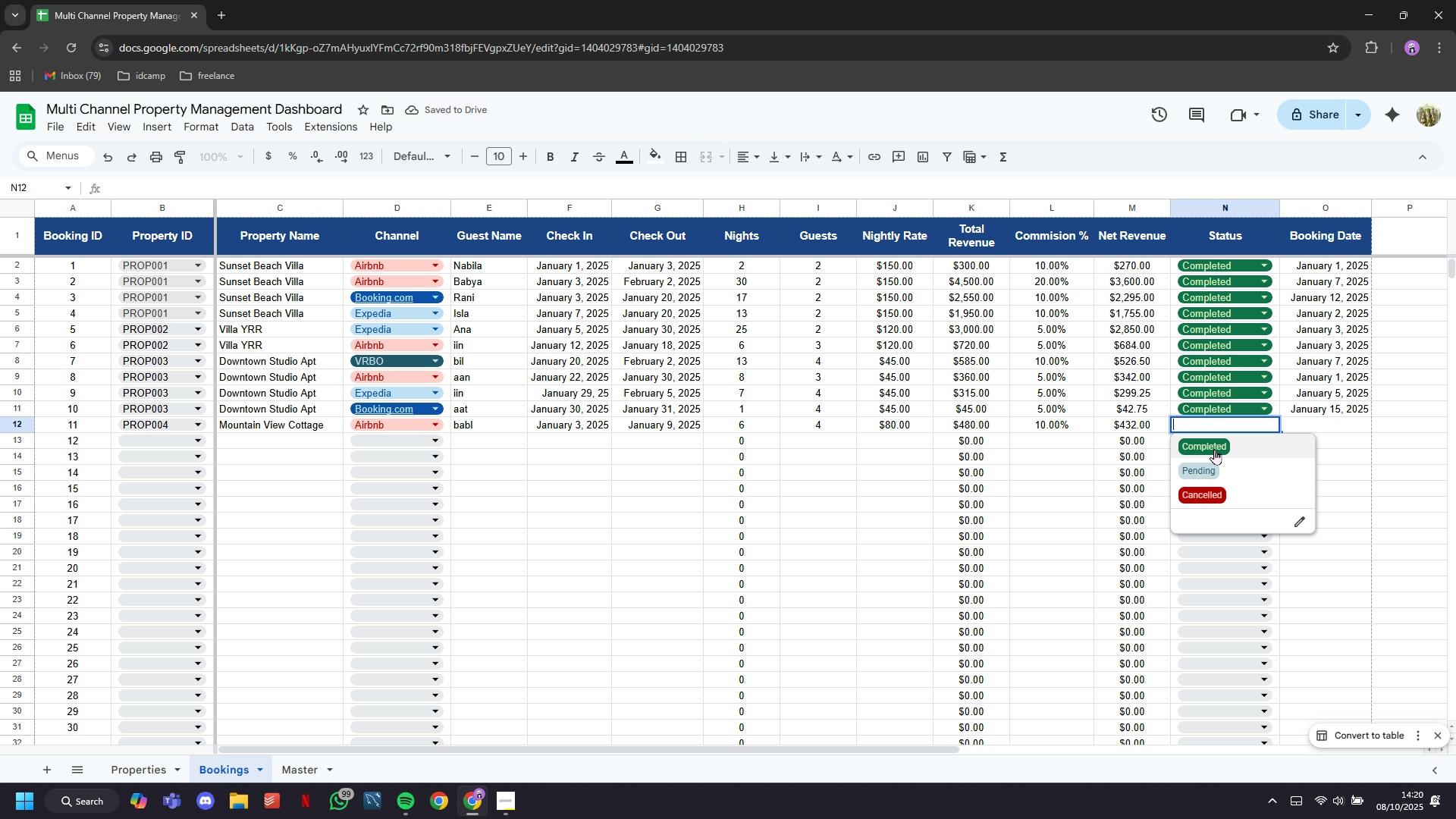 
left_click([1214, 448])
 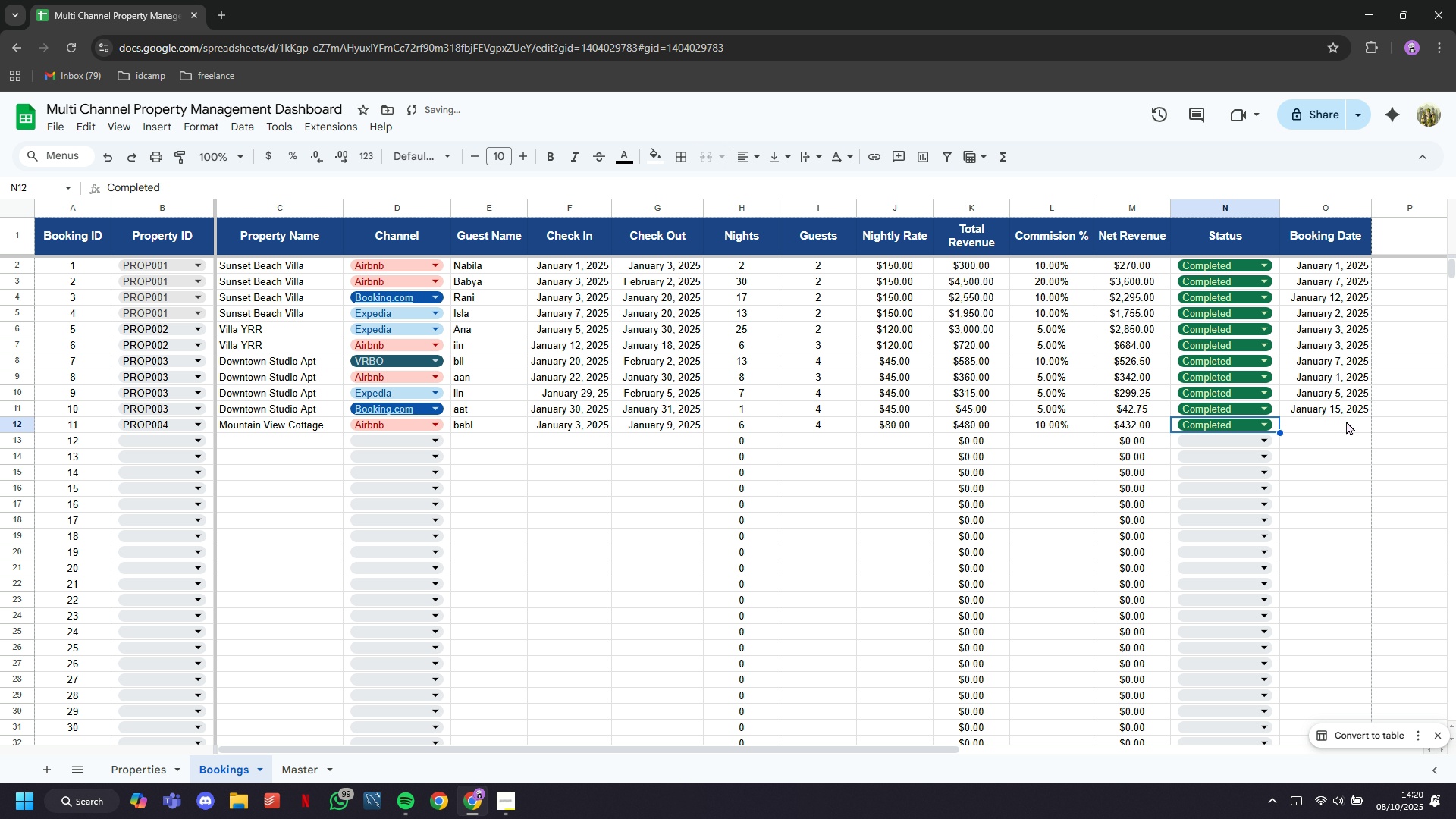 
left_click([1346, 421])
 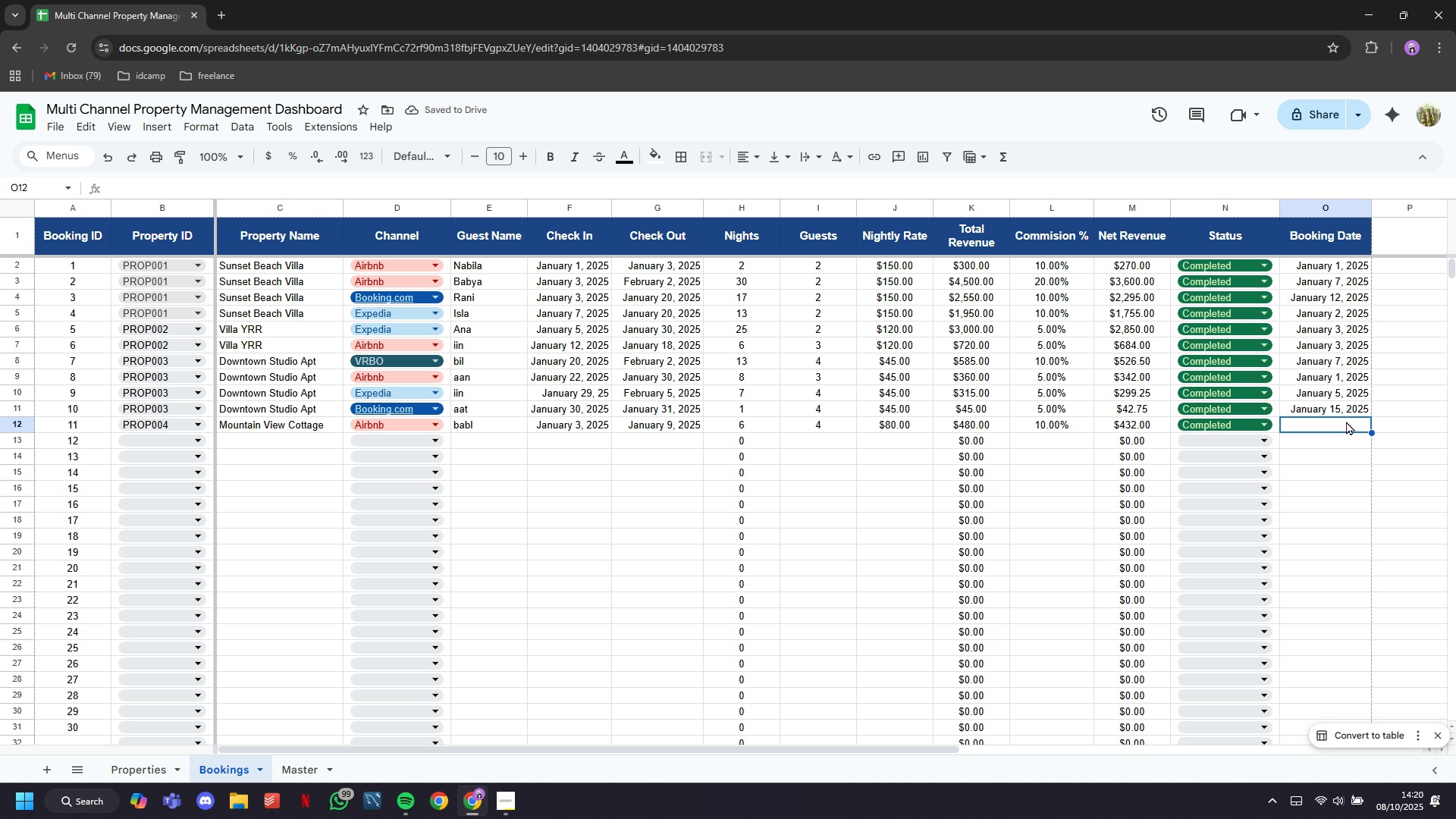 
type(January 4)
key(Backspace)
type(3, 2025)
 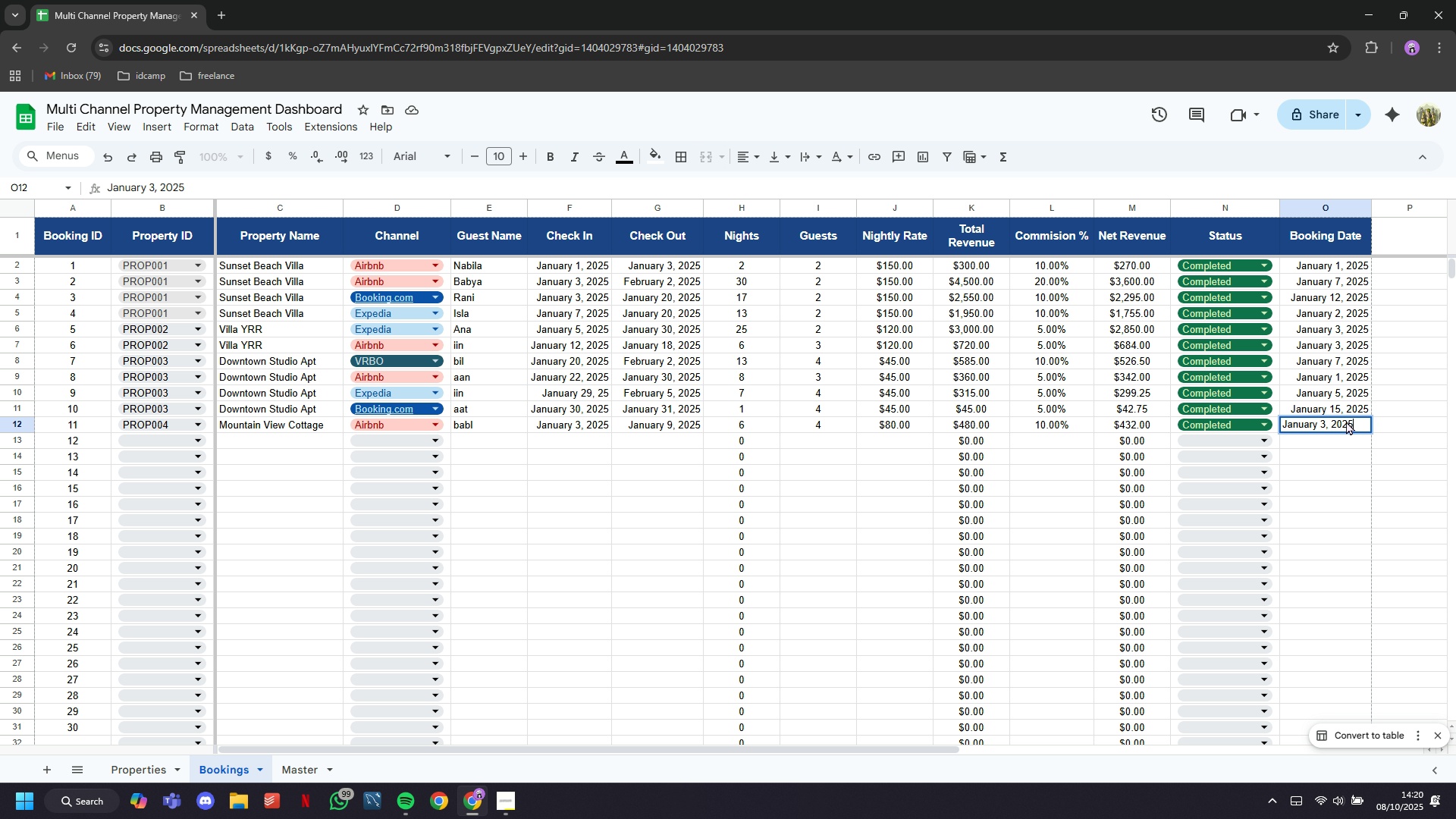 
key(ArrowDown)
 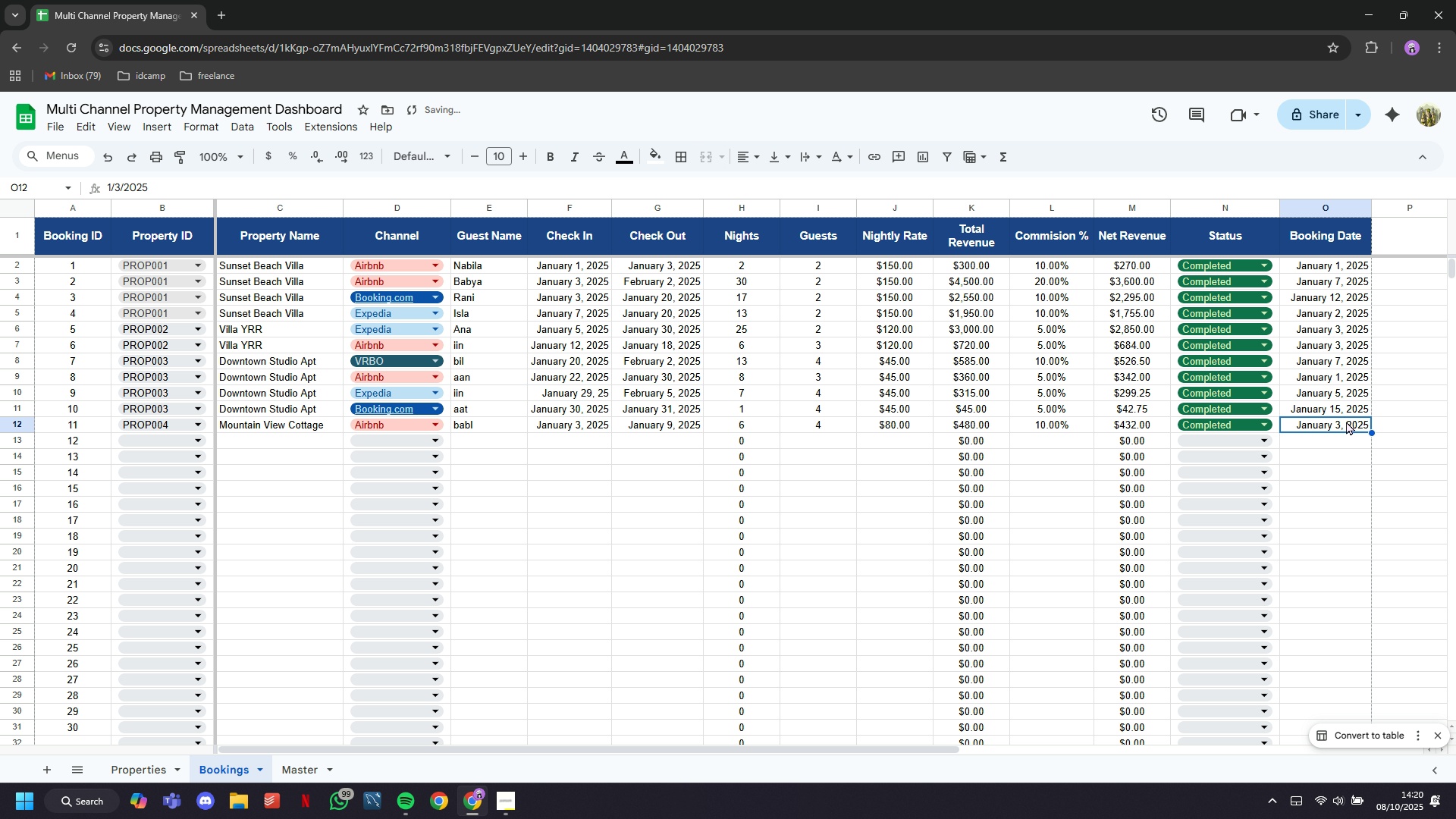 
key(ArrowUp)